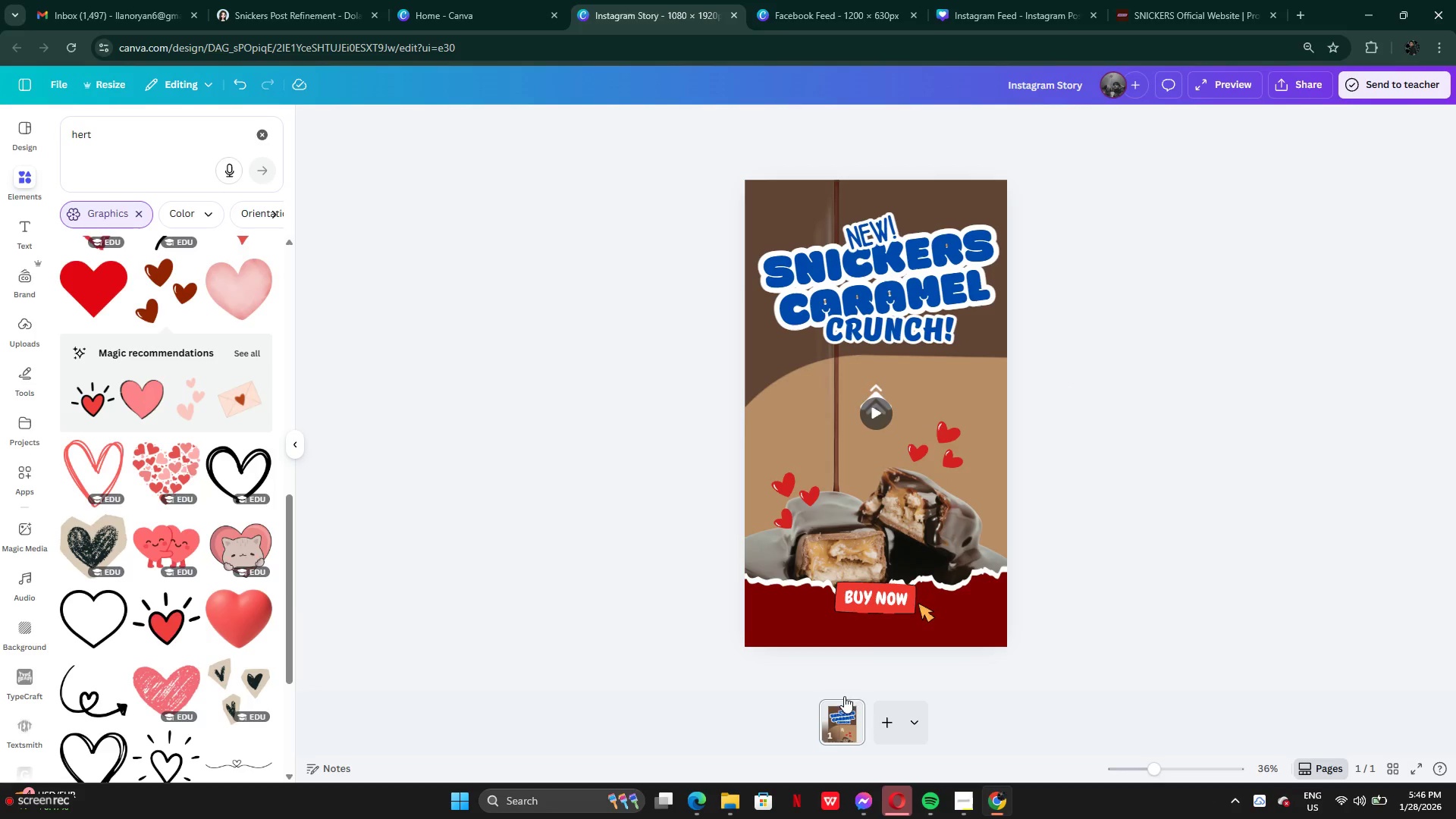 
left_click([879, 610])
 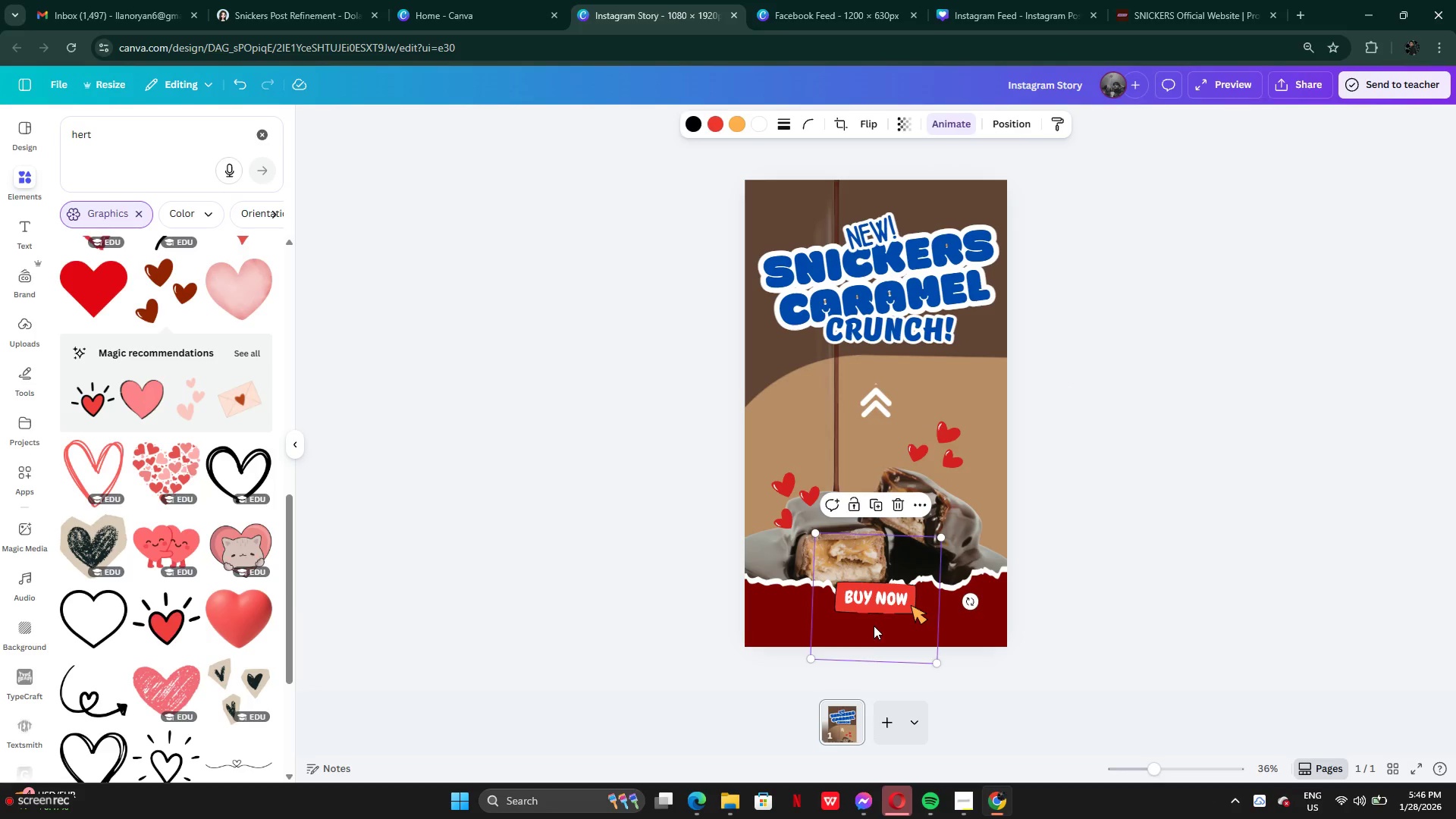 
left_click_drag(start_coordinate=[869, 609], to_coordinate=[868, 632])
 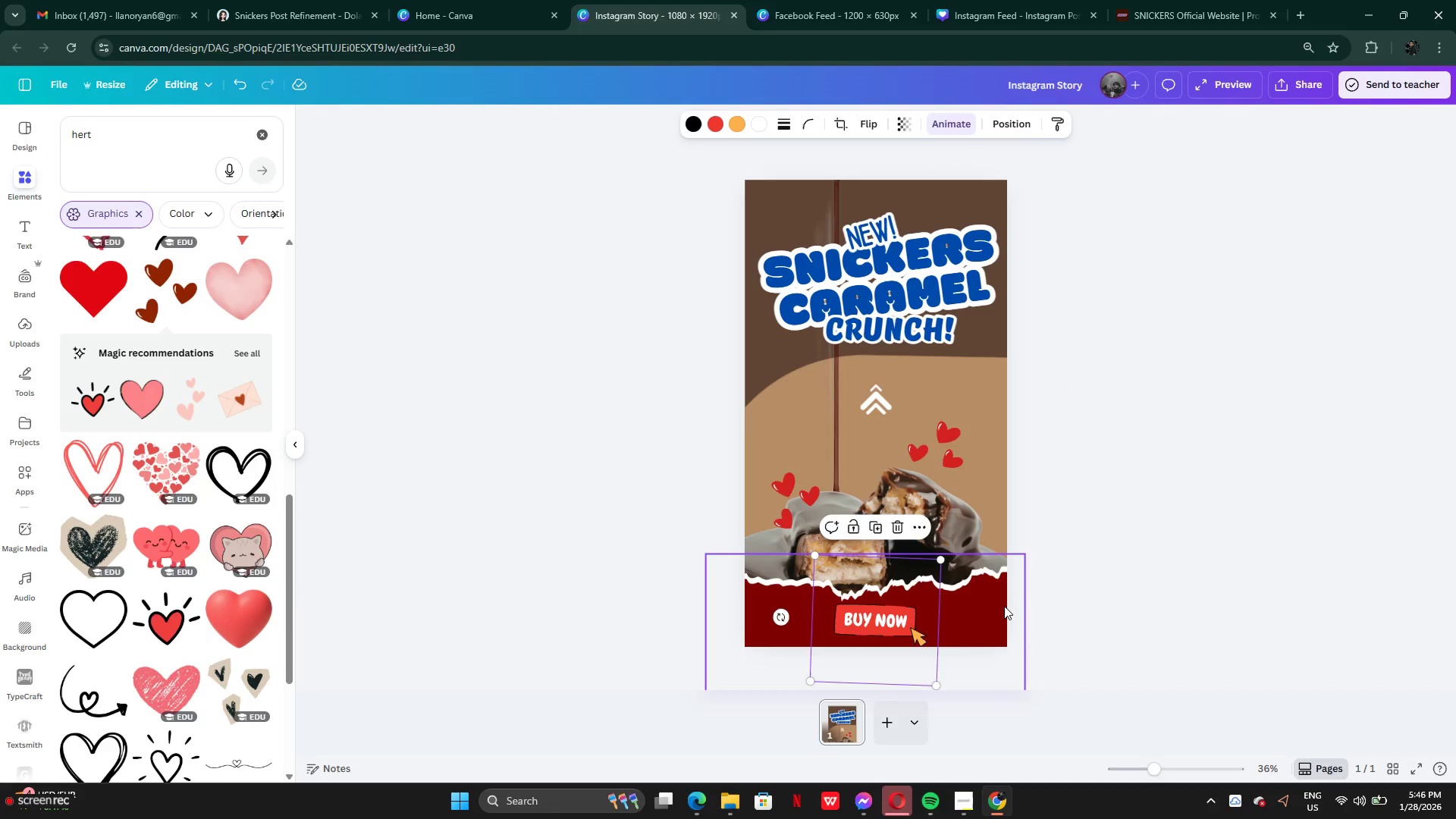 
left_click([1082, 570])
 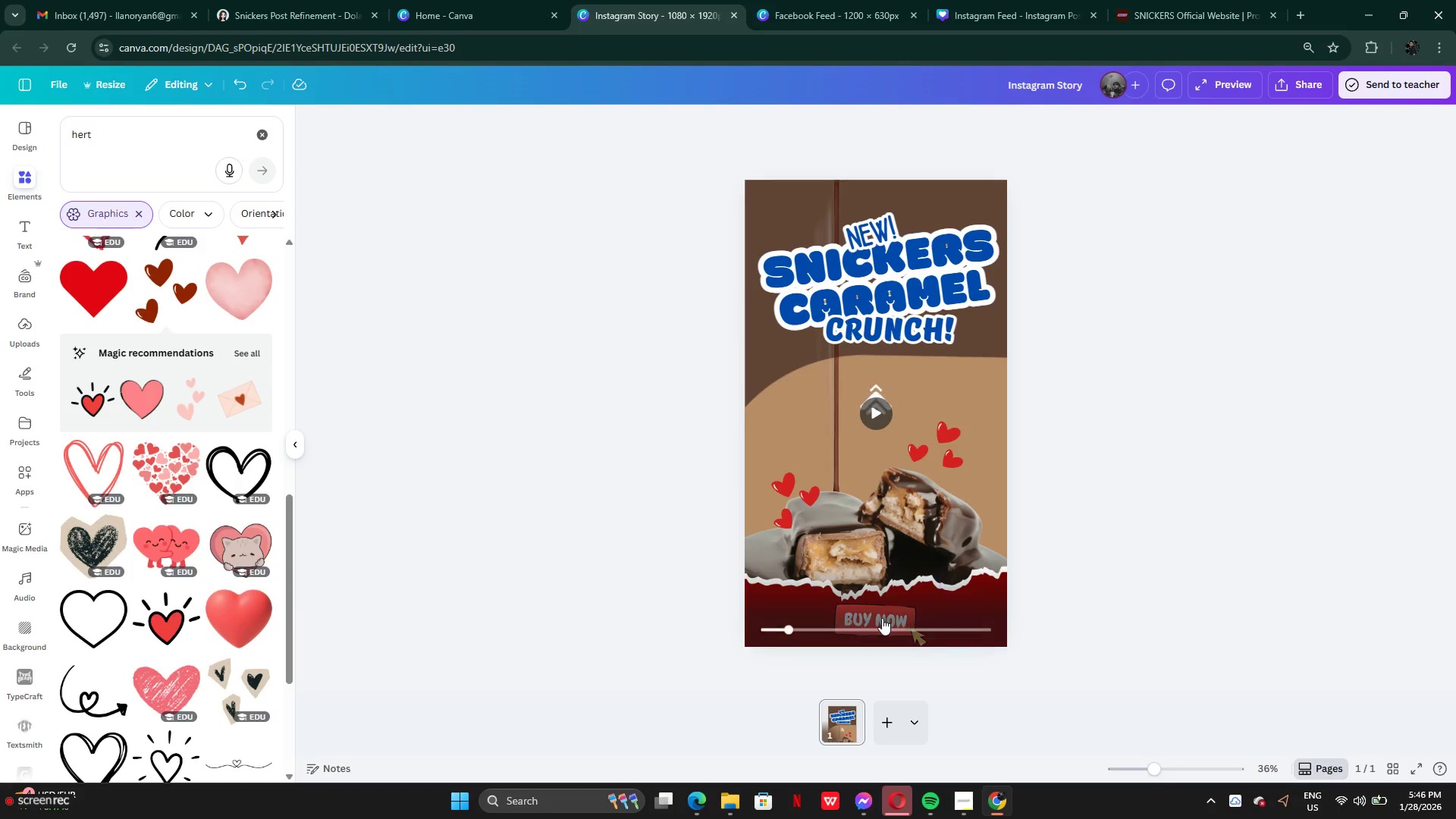 
left_click_drag(start_coordinate=[882, 618], to_coordinate=[883, 612])
 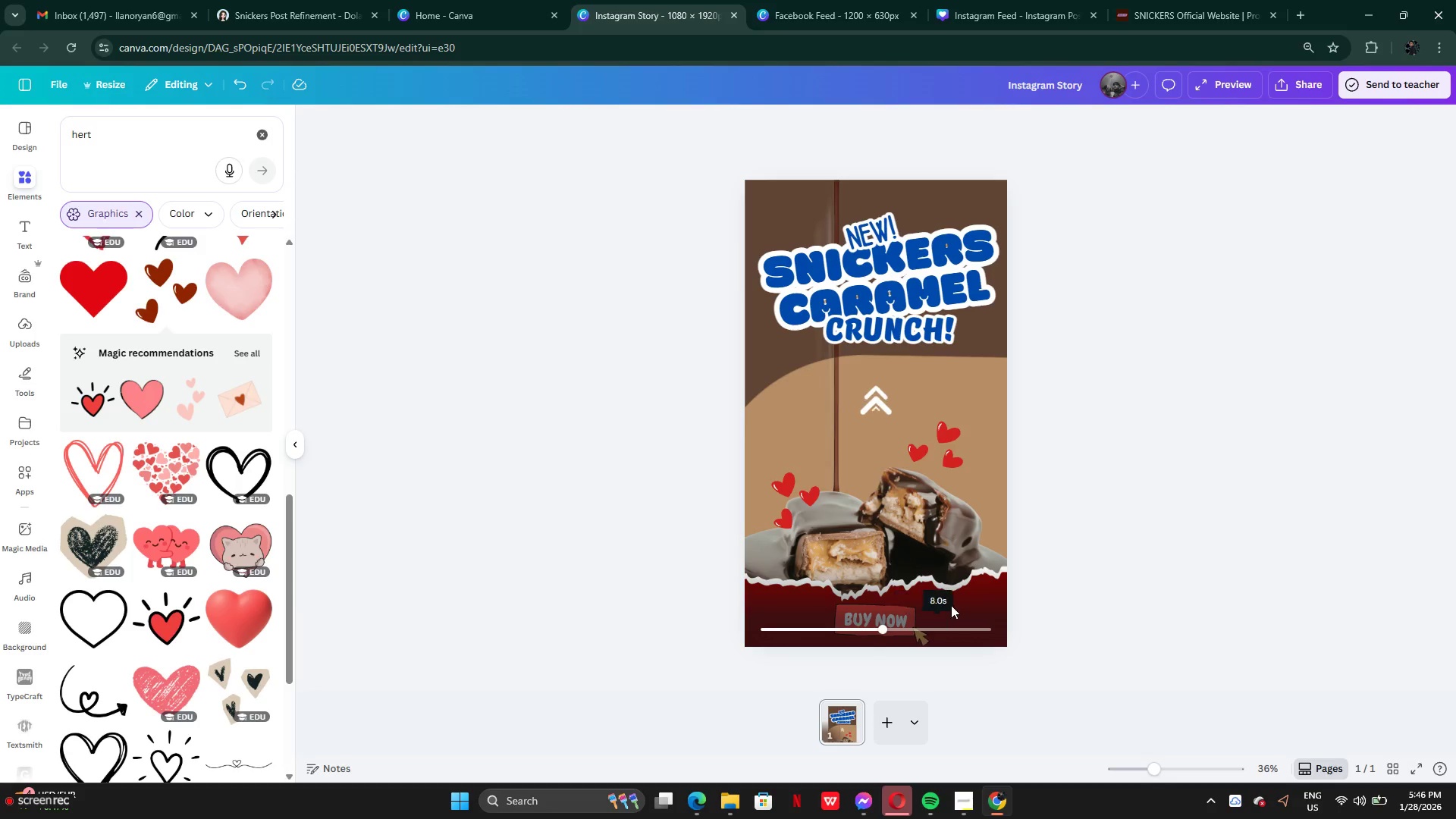 
left_click([951, 605])
 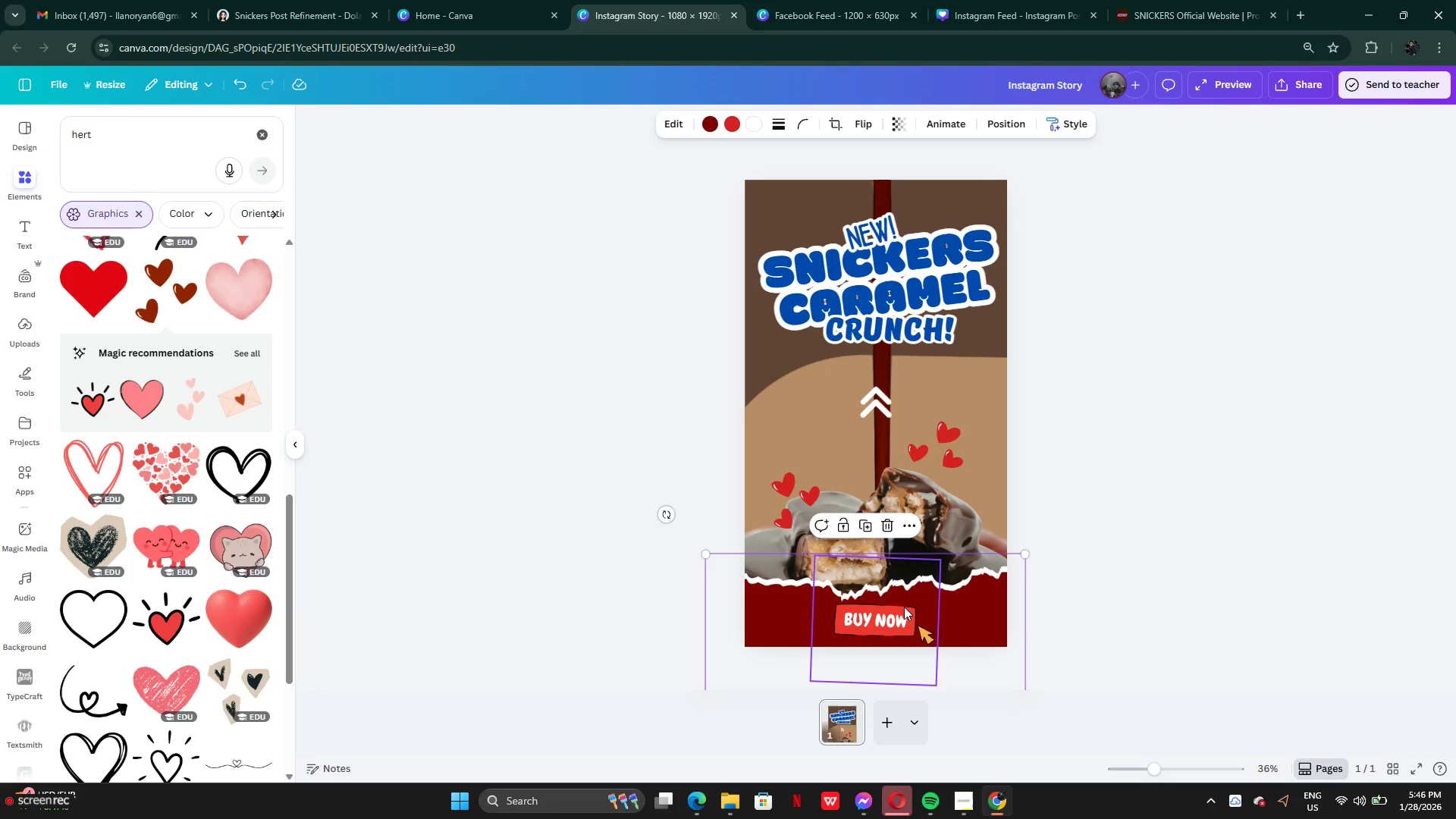 
left_click_drag(start_coordinate=[904, 608], to_coordinate=[915, 587])
 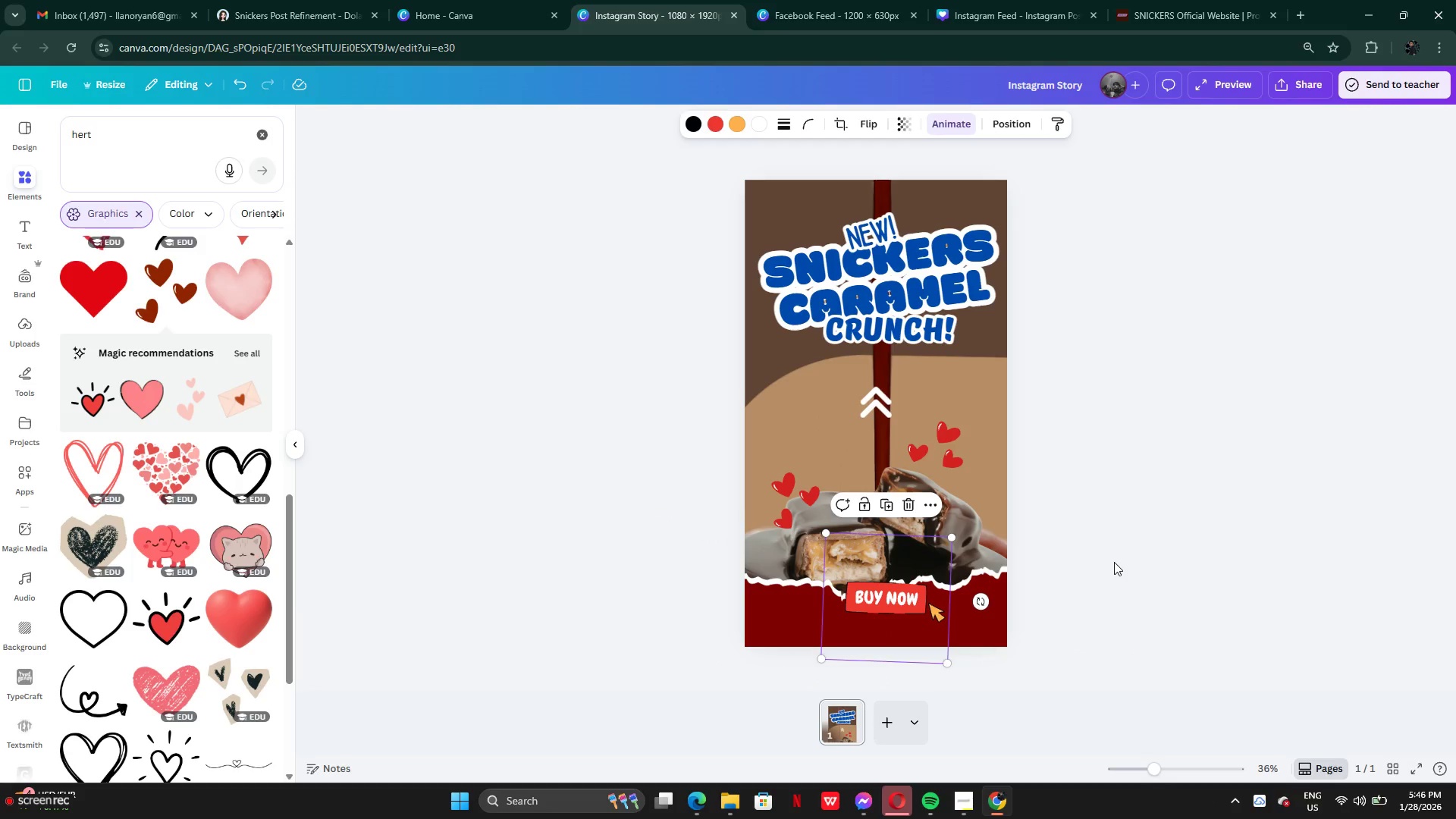 